 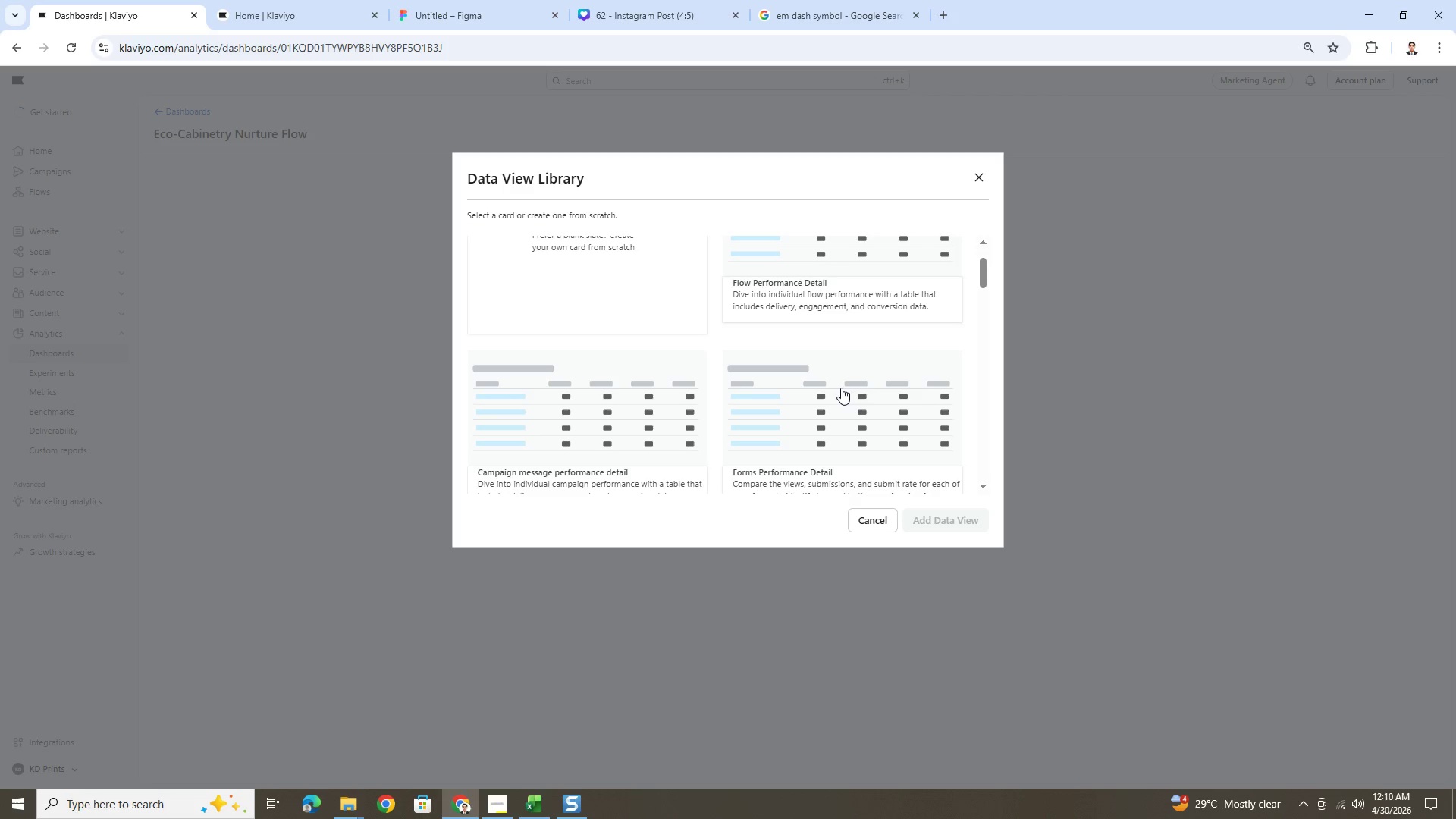 
scroll: coordinate [846, 380], scroll_direction: down, amount: 1.0
 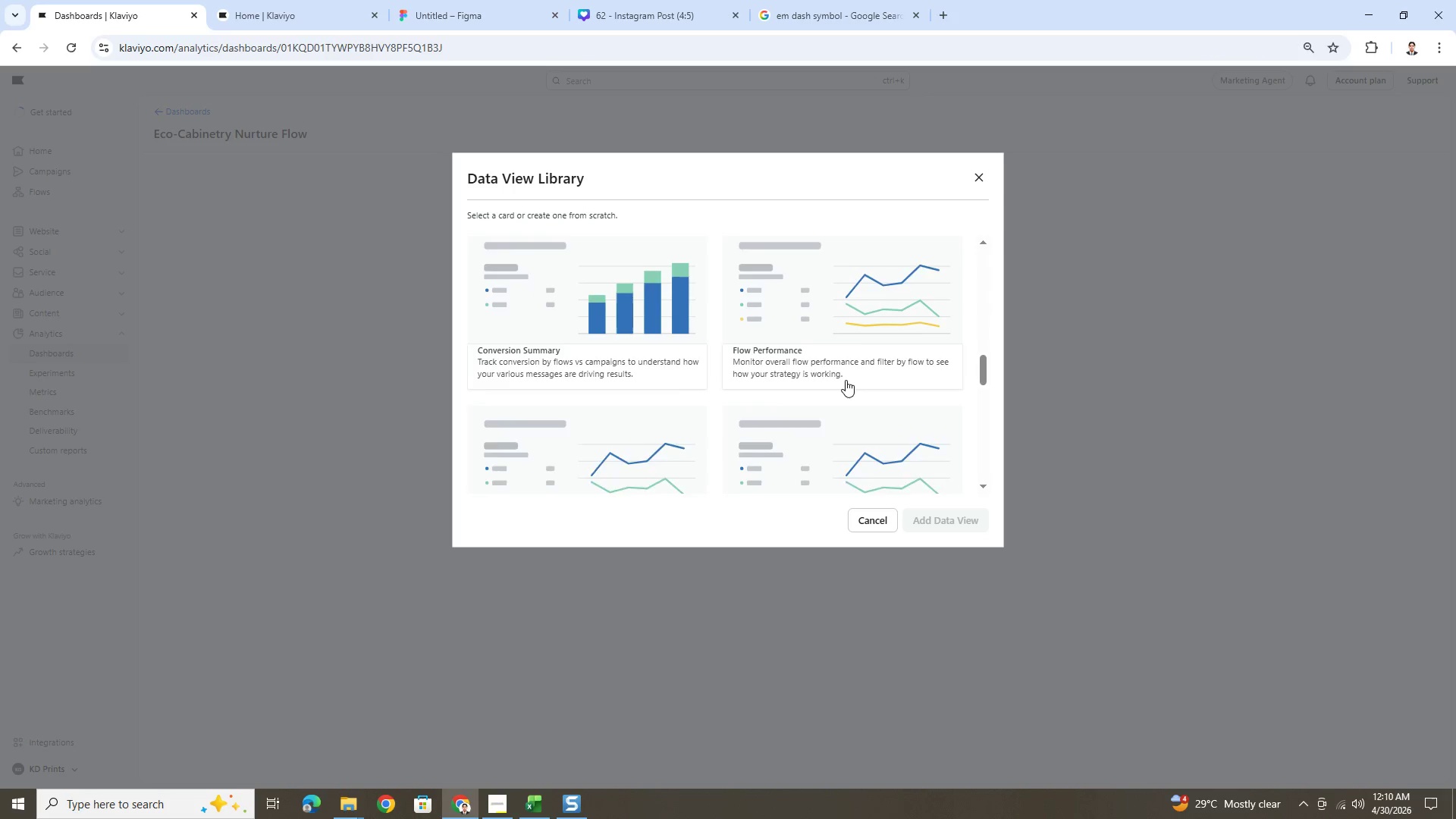 
left_click([885, 265])
 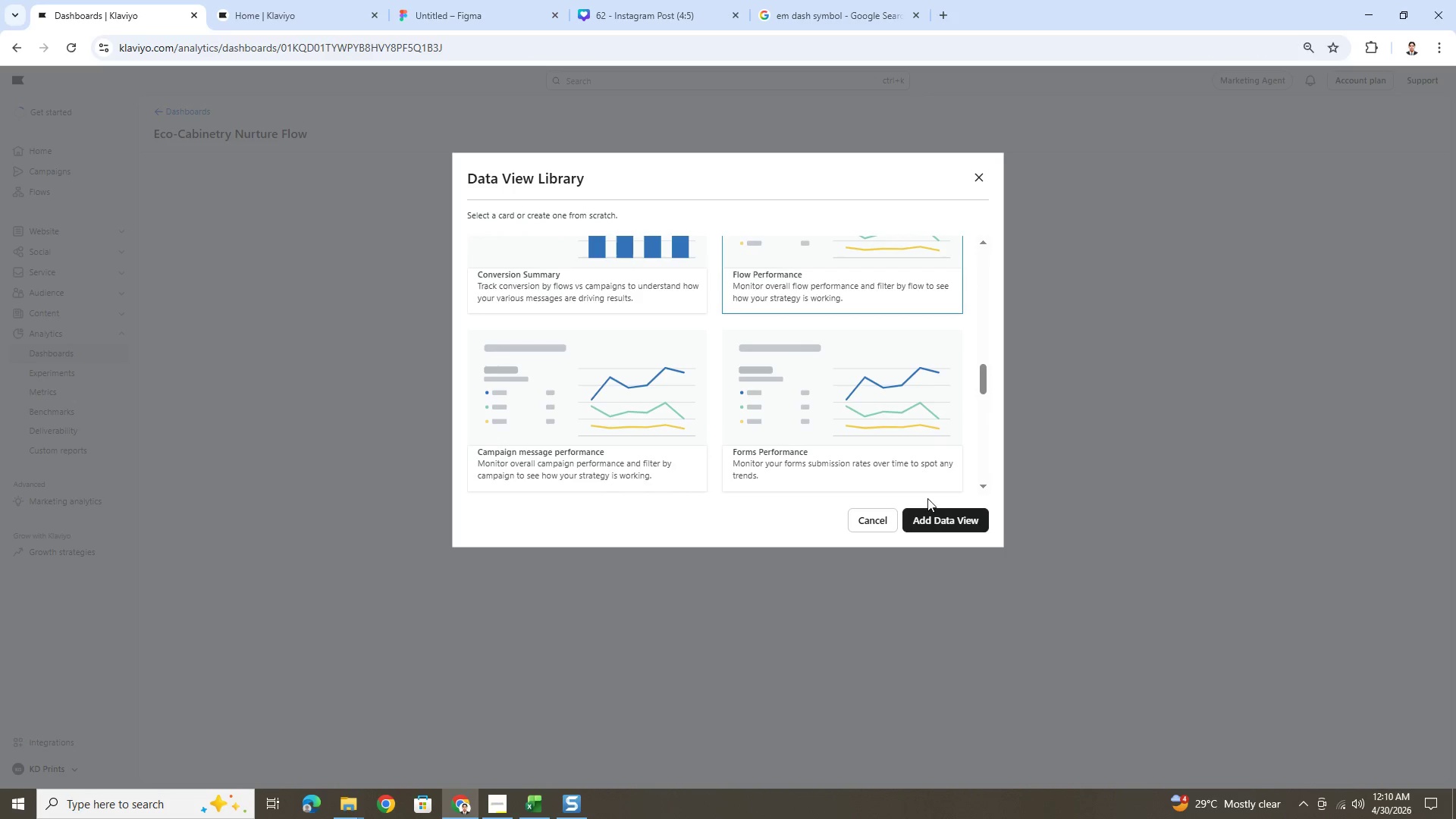 
left_click([934, 517])
 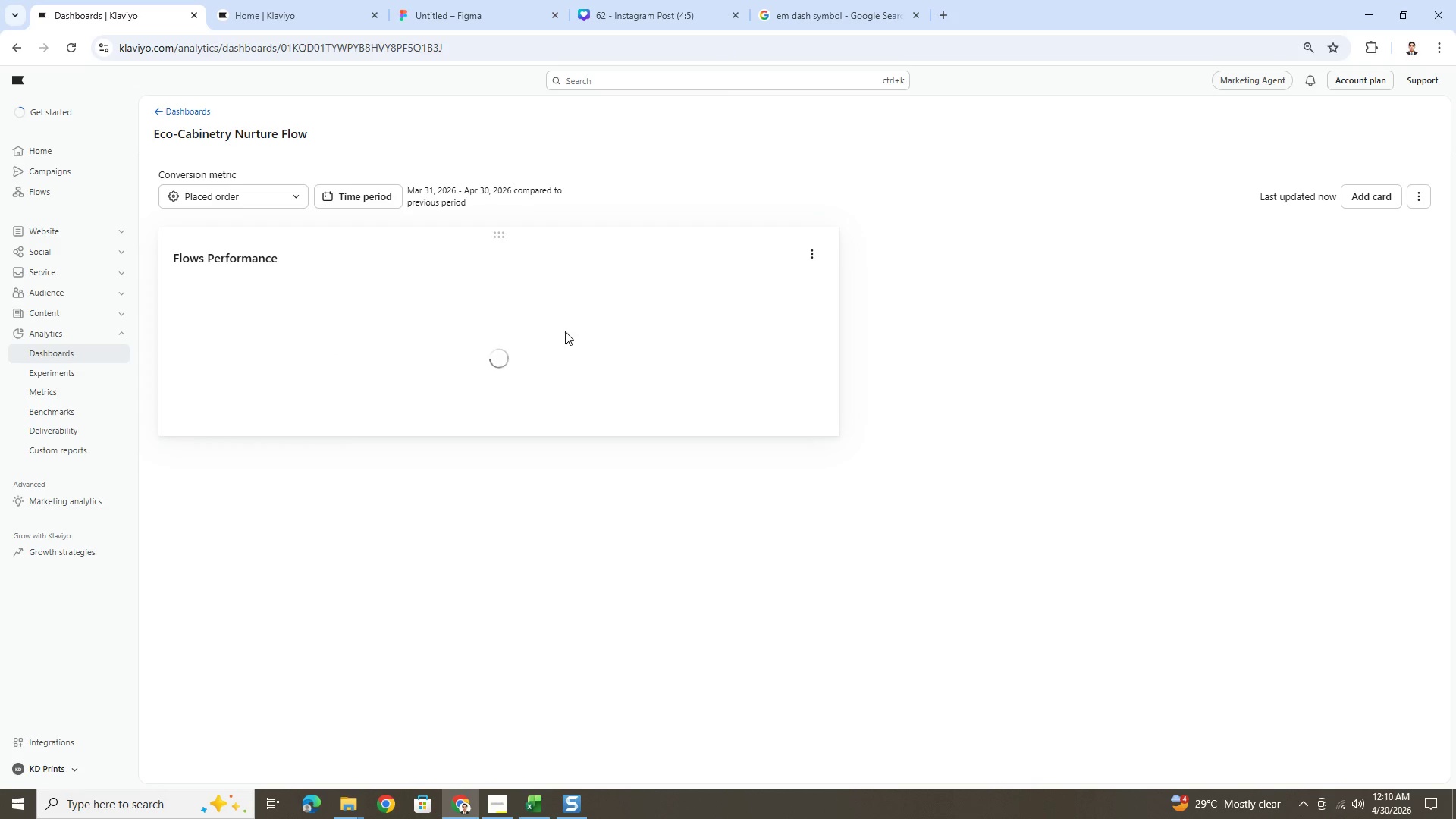 
wait(17.33)
 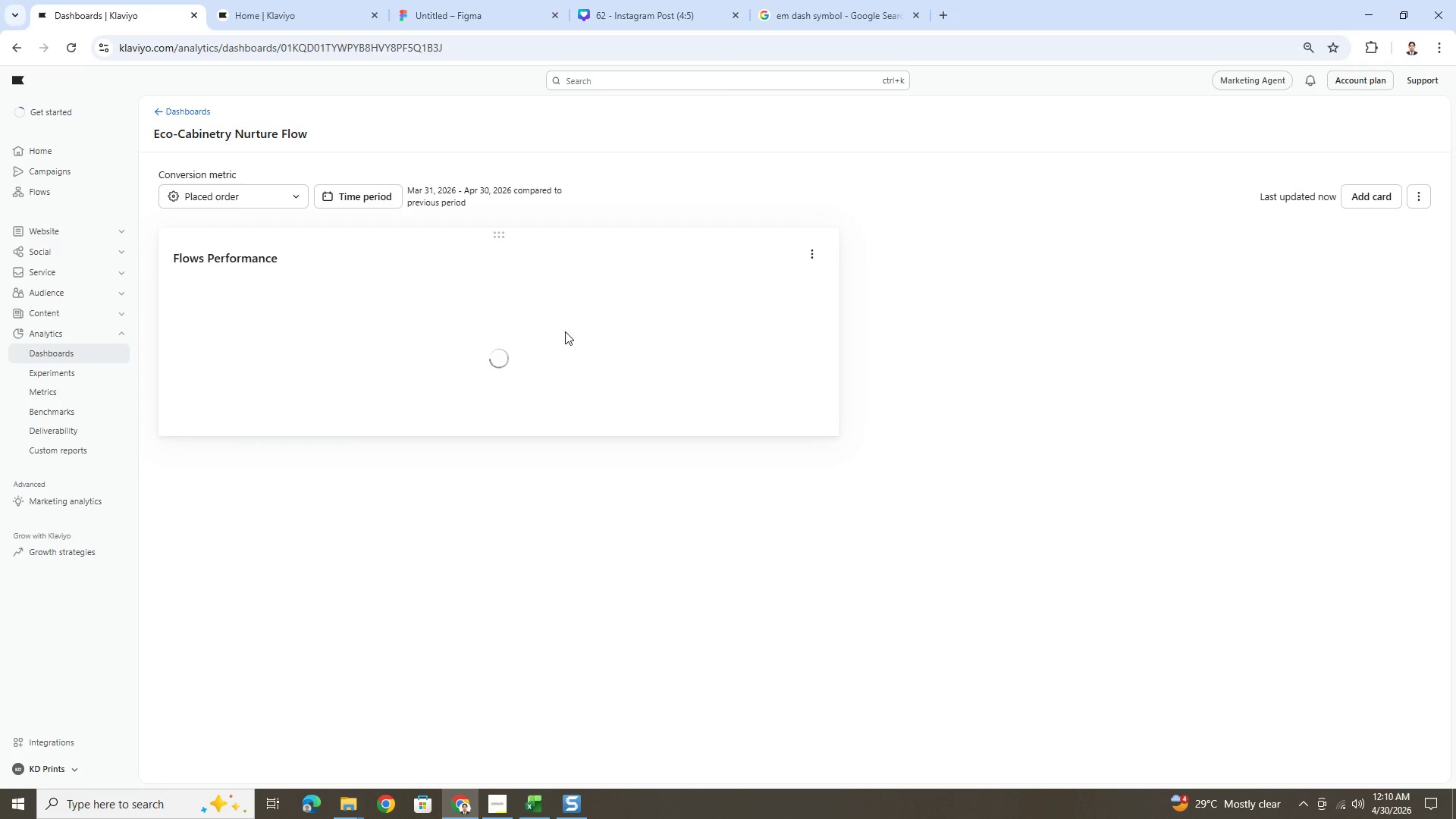 
left_click([807, 265])
 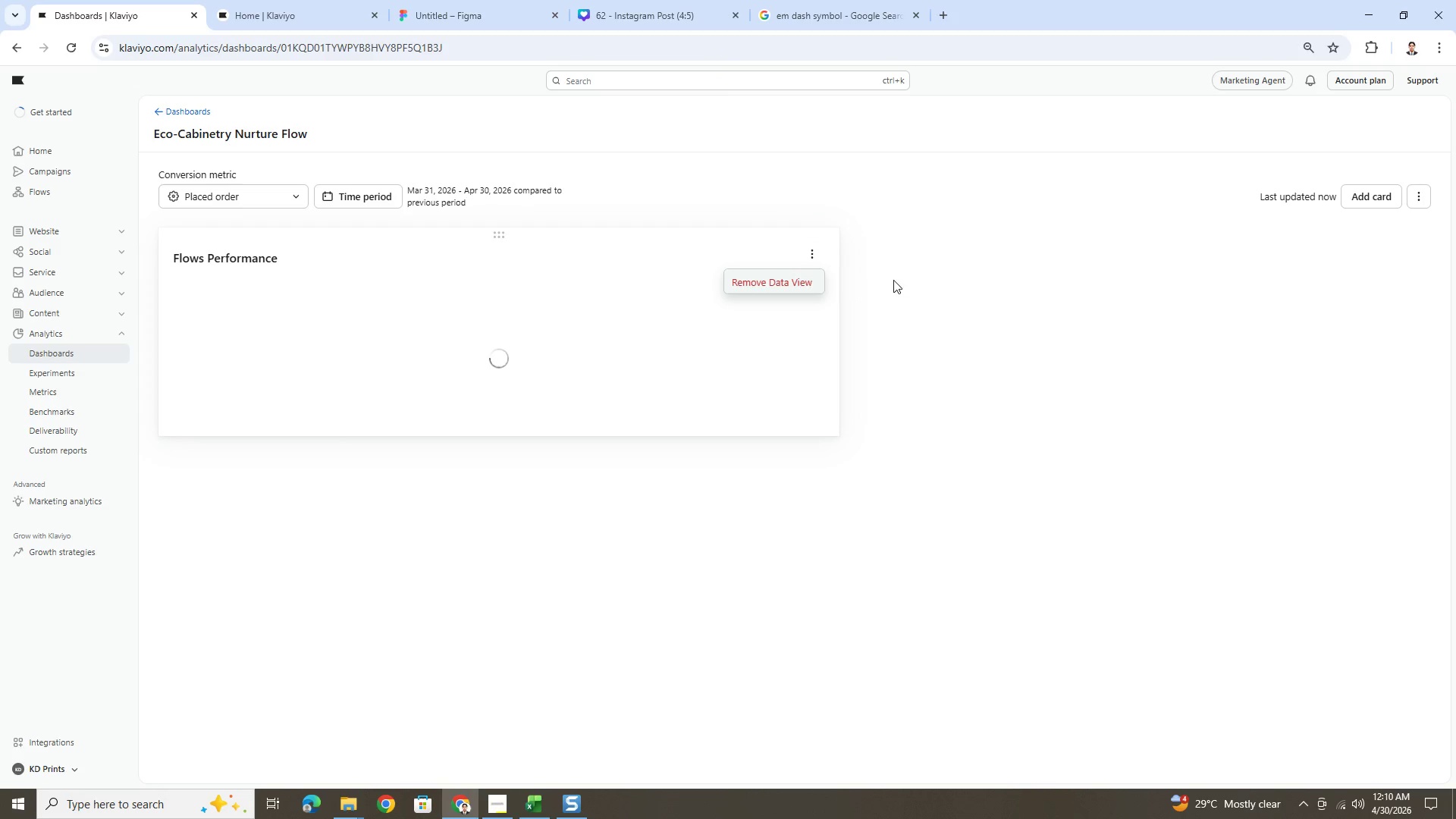 
left_click([988, 303])
 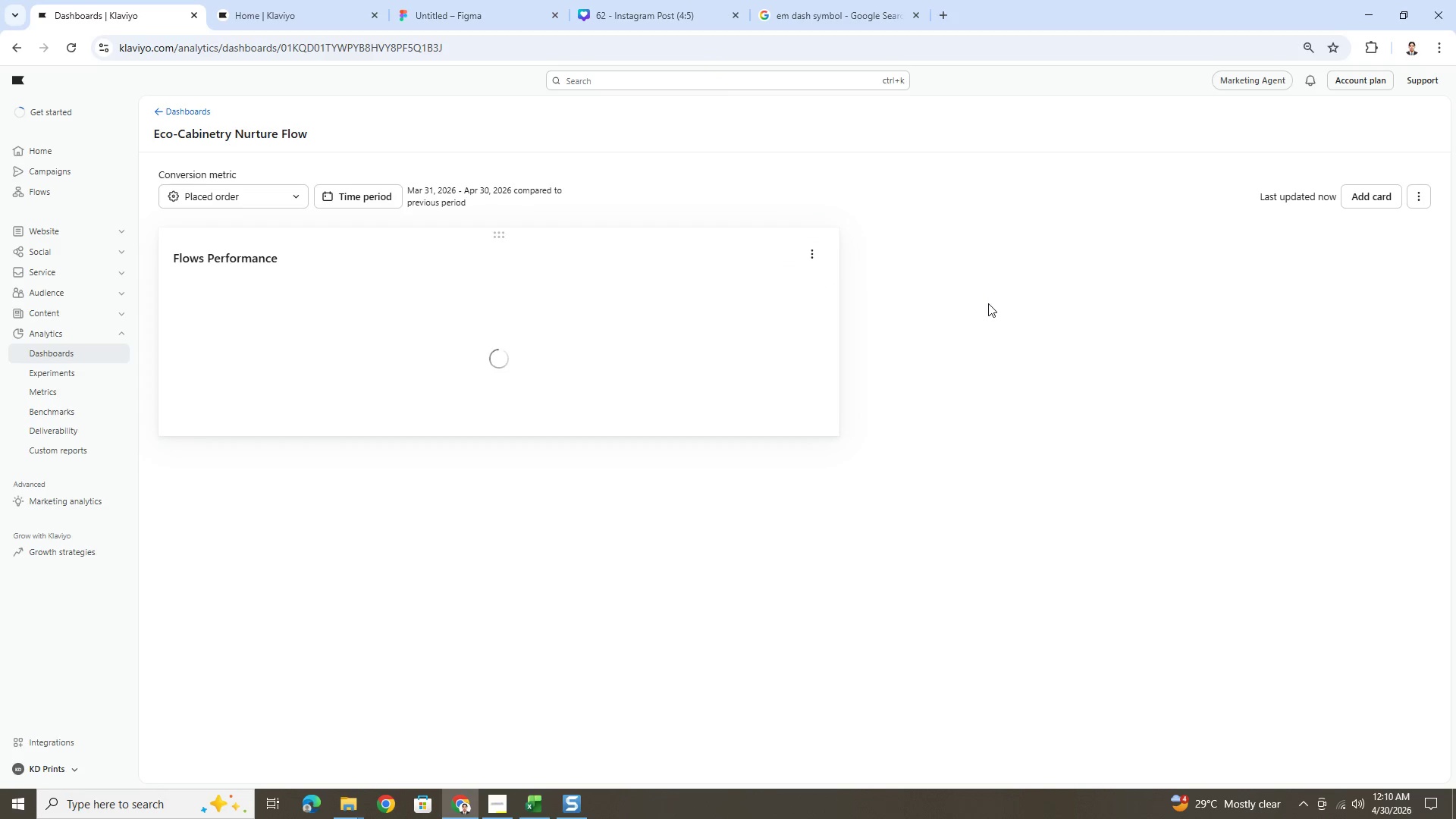 
key(Alt+AltLeft)
 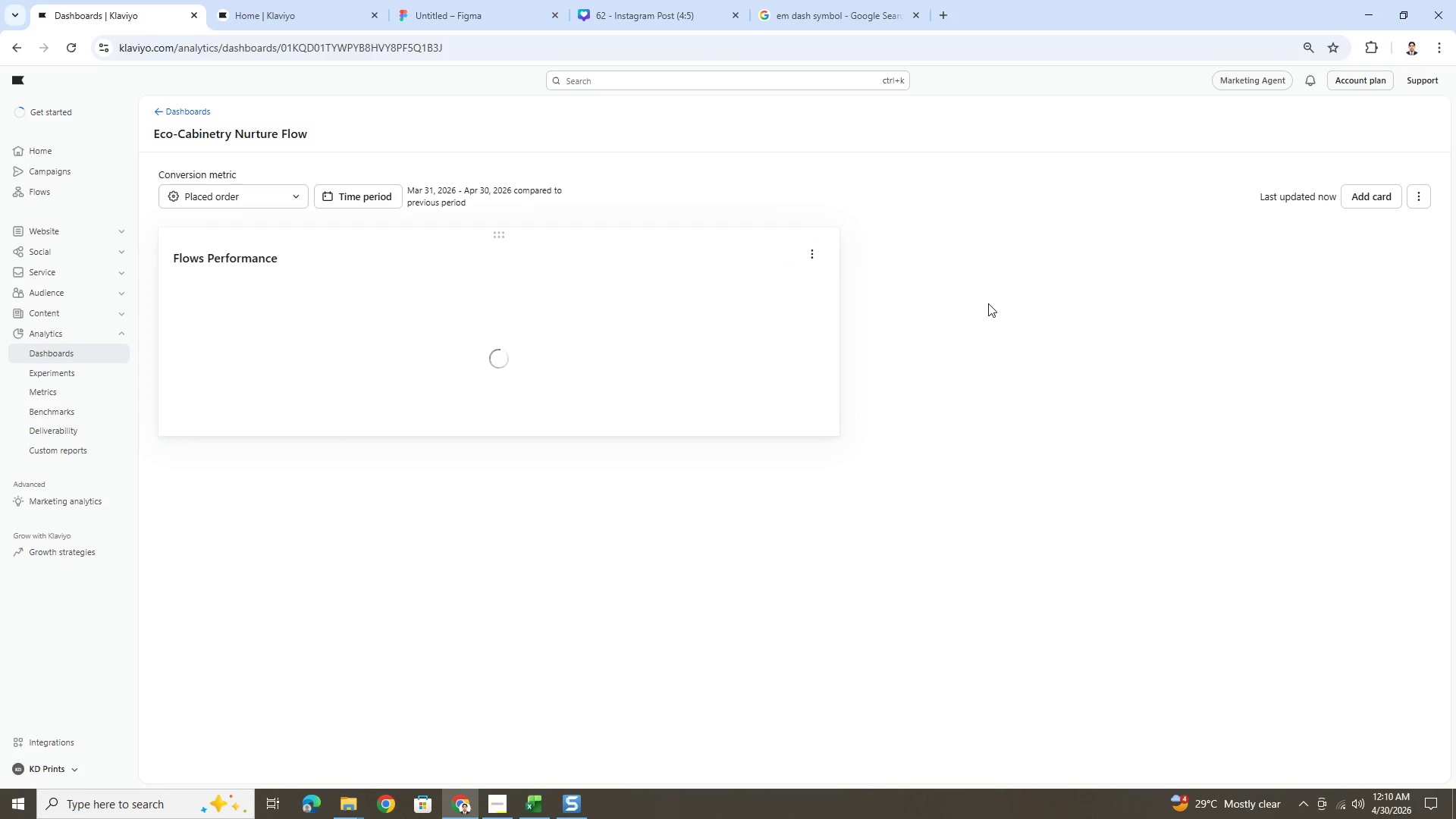 
key(Alt+Tab)